 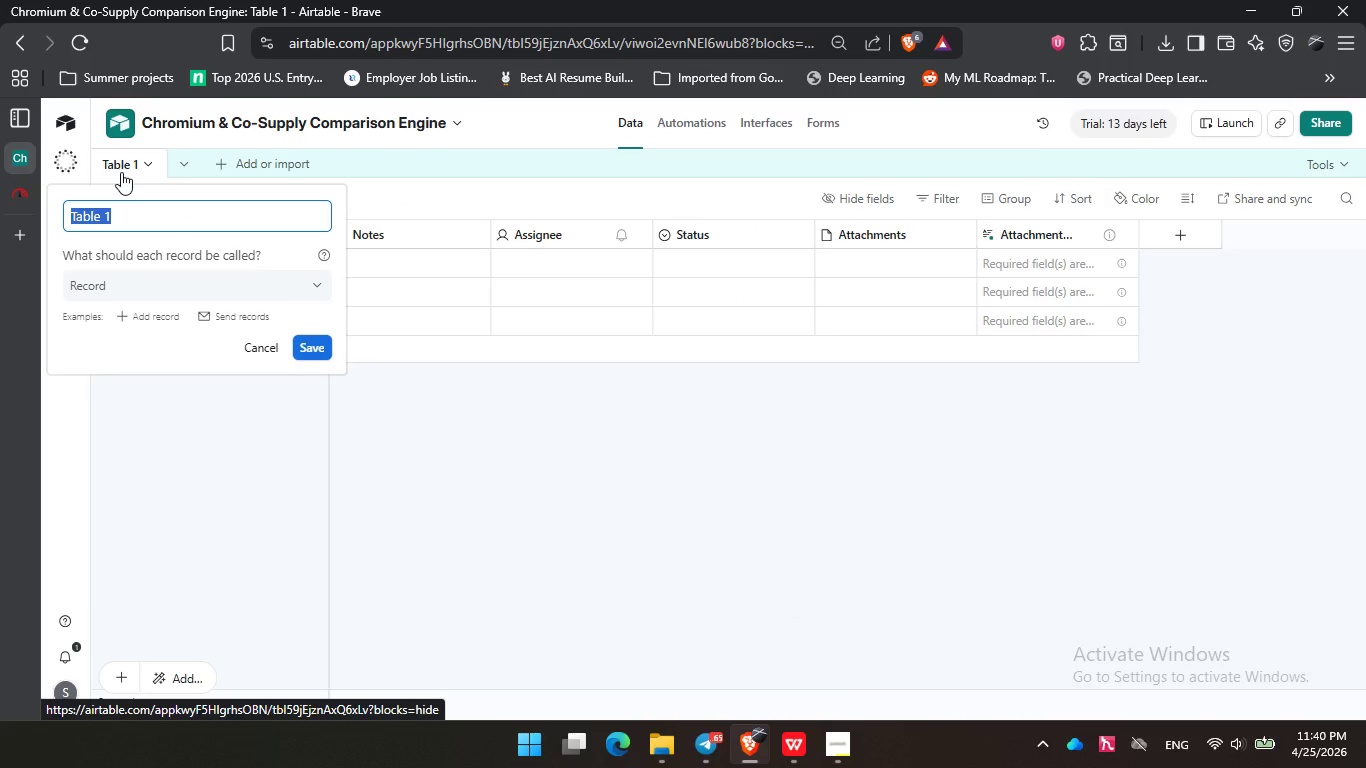 
type(Supplies)
 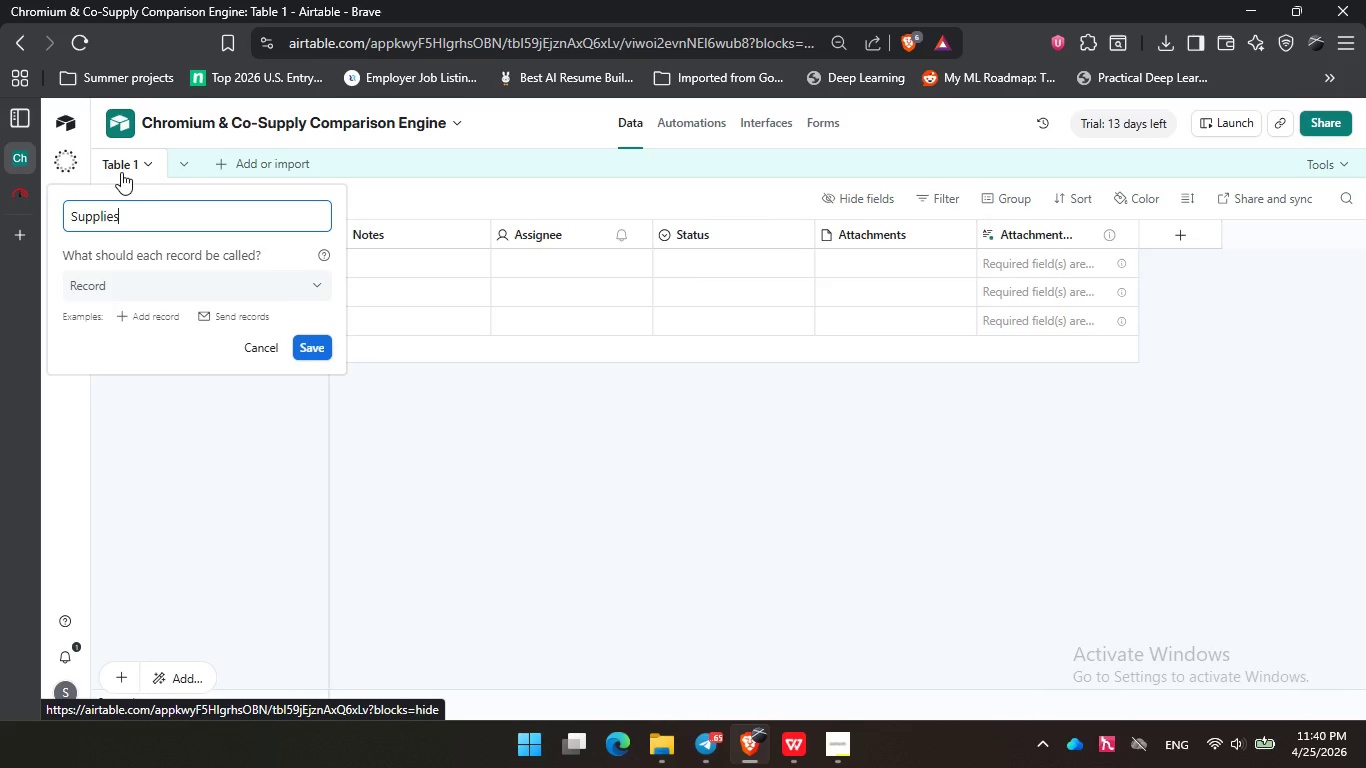 
key(Enter)
 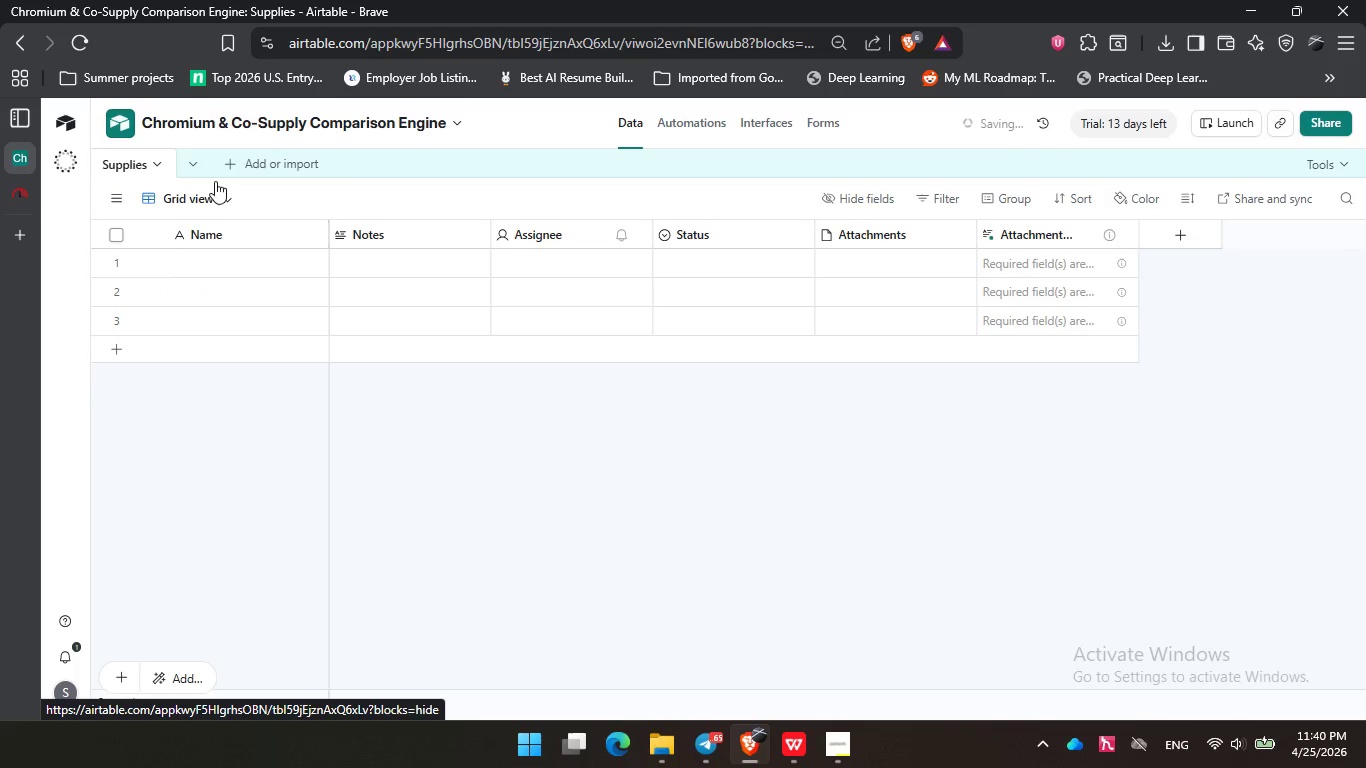 
left_click([263, 162])
 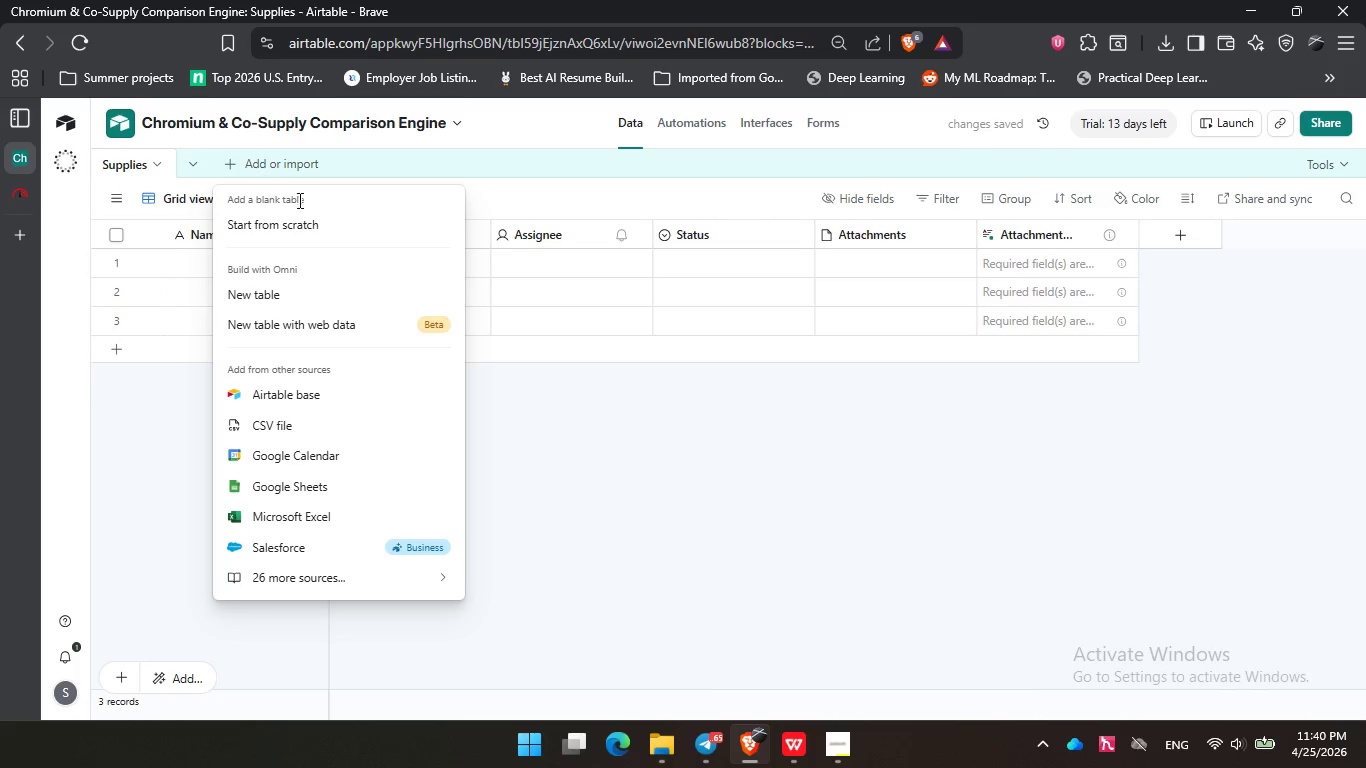 
left_click([296, 215])
 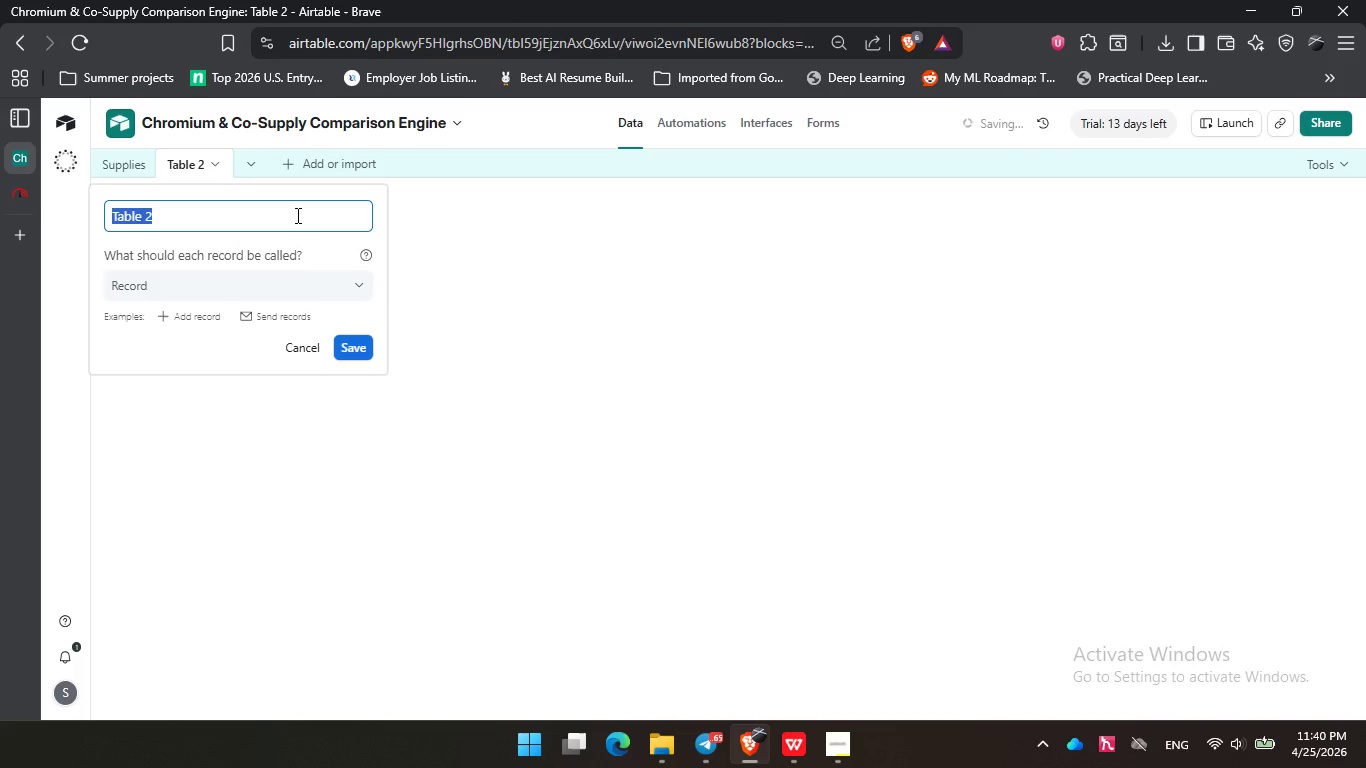 
type(Vendors)
 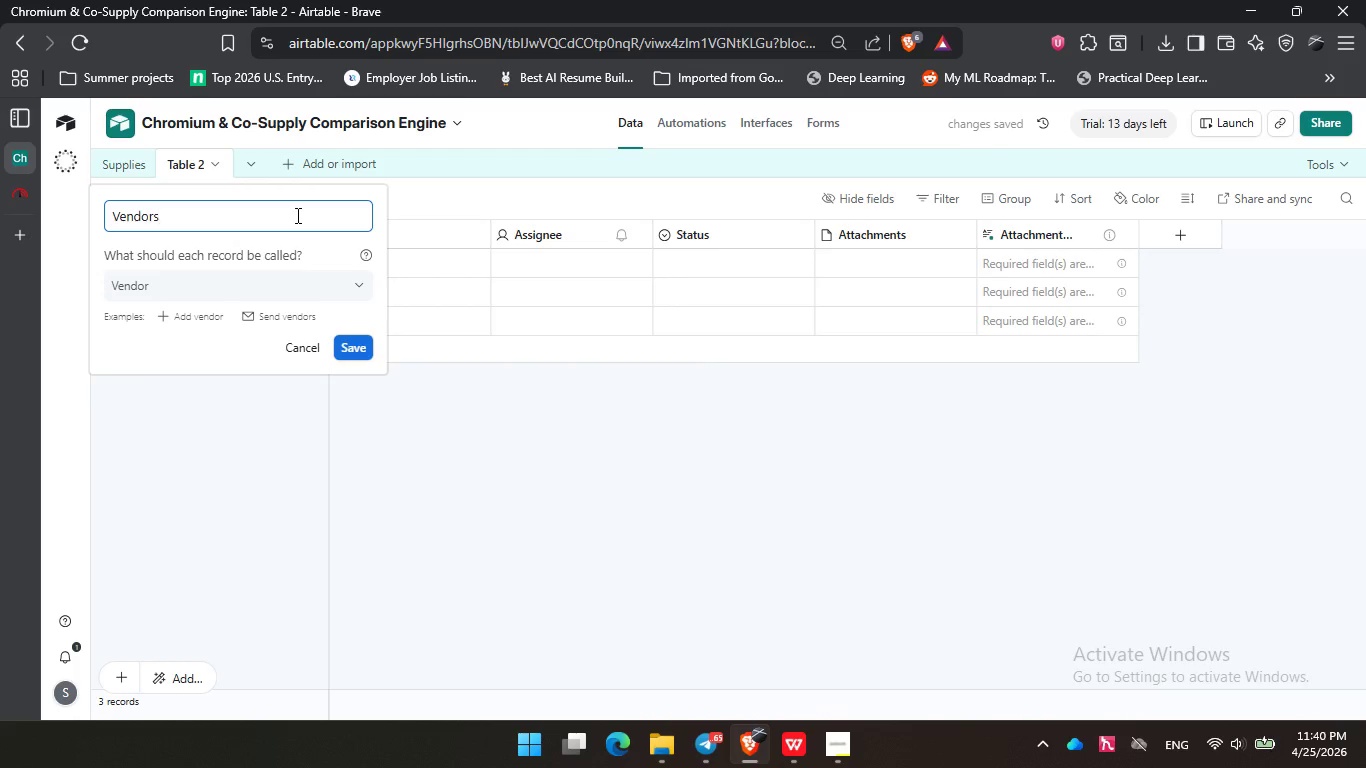 
key(Enter)
 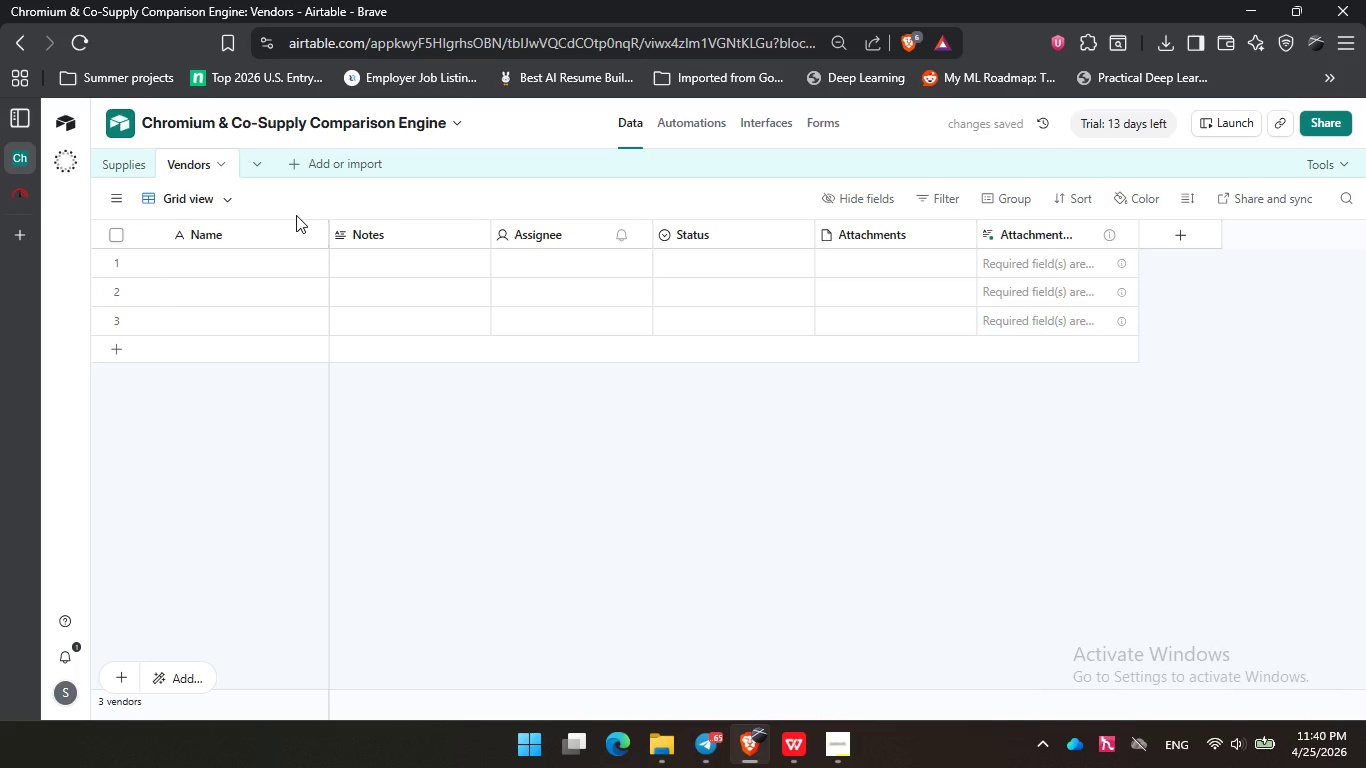 
wait(5.88)
 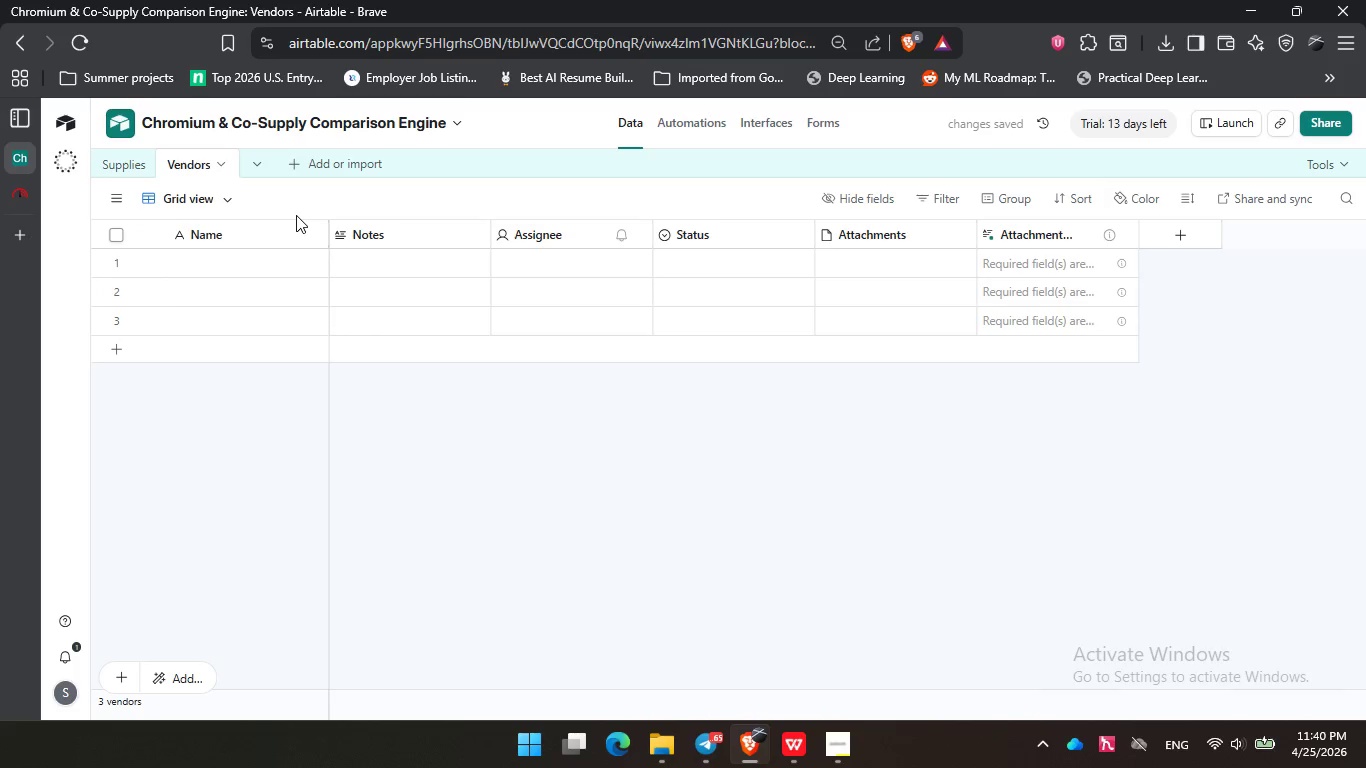 
left_click([121, 160])
 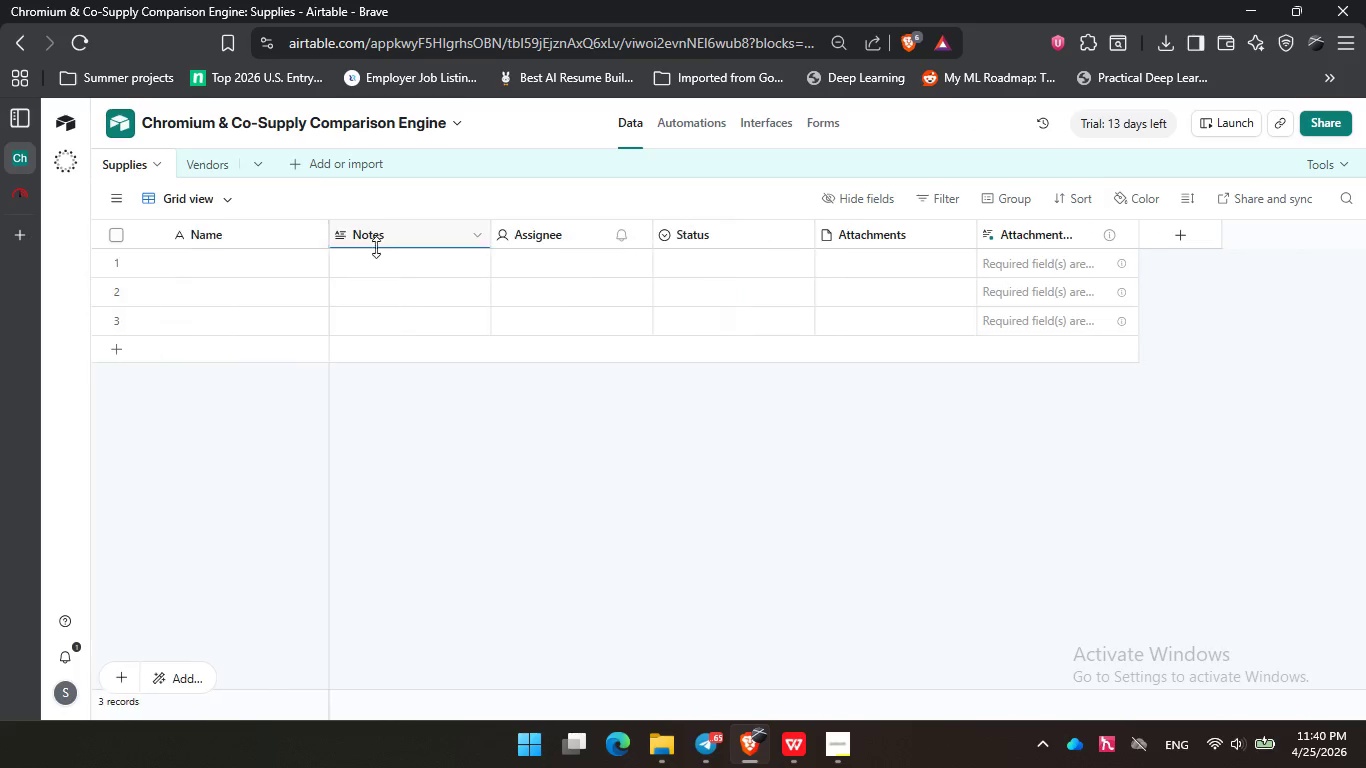 
left_click([118, 237])
 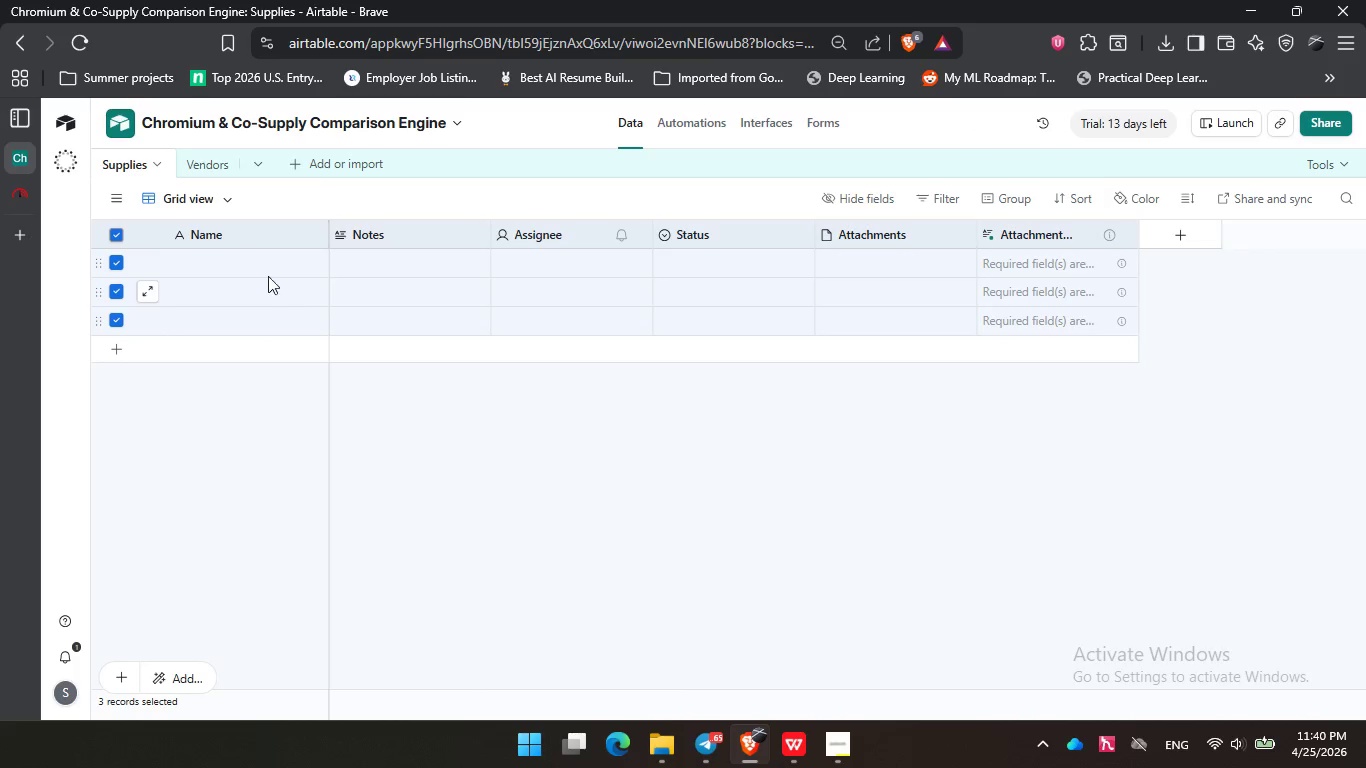 
right_click([254, 260])
 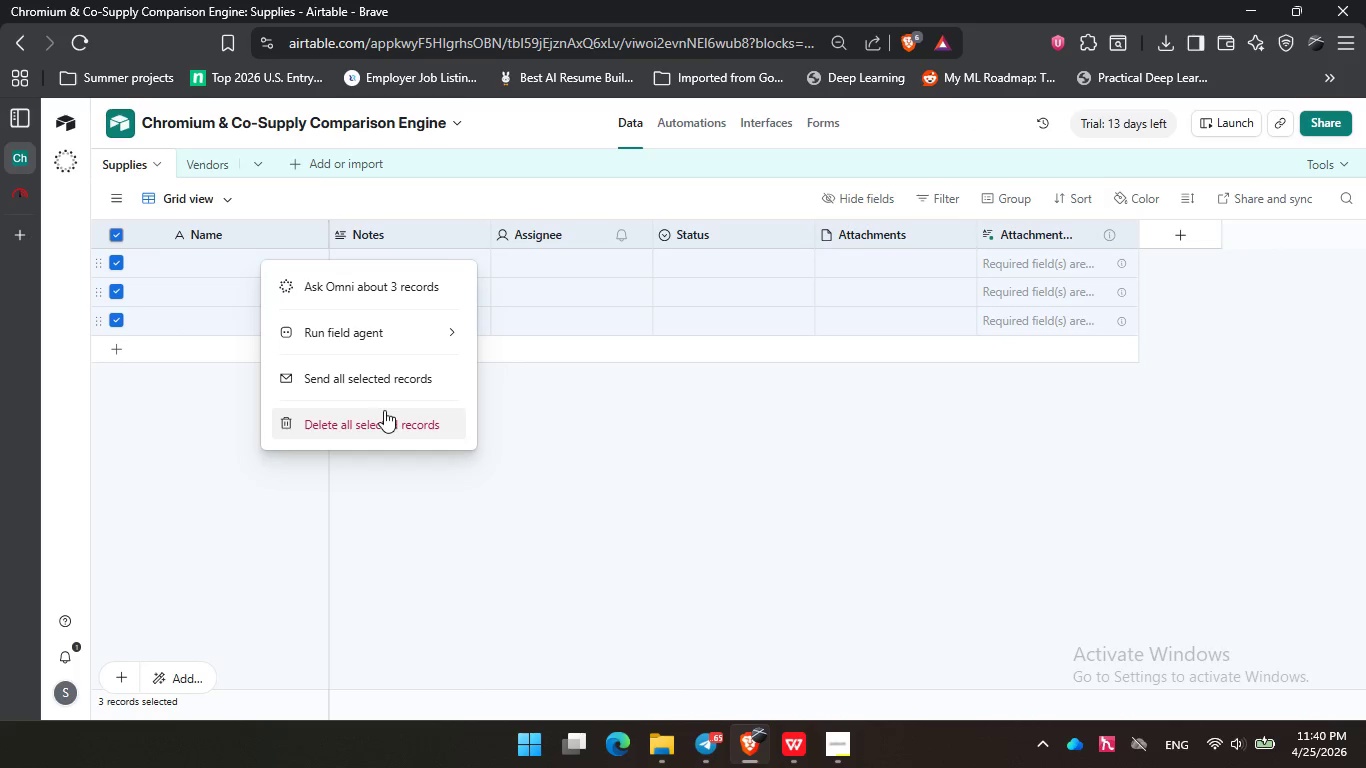 
left_click([386, 411])
 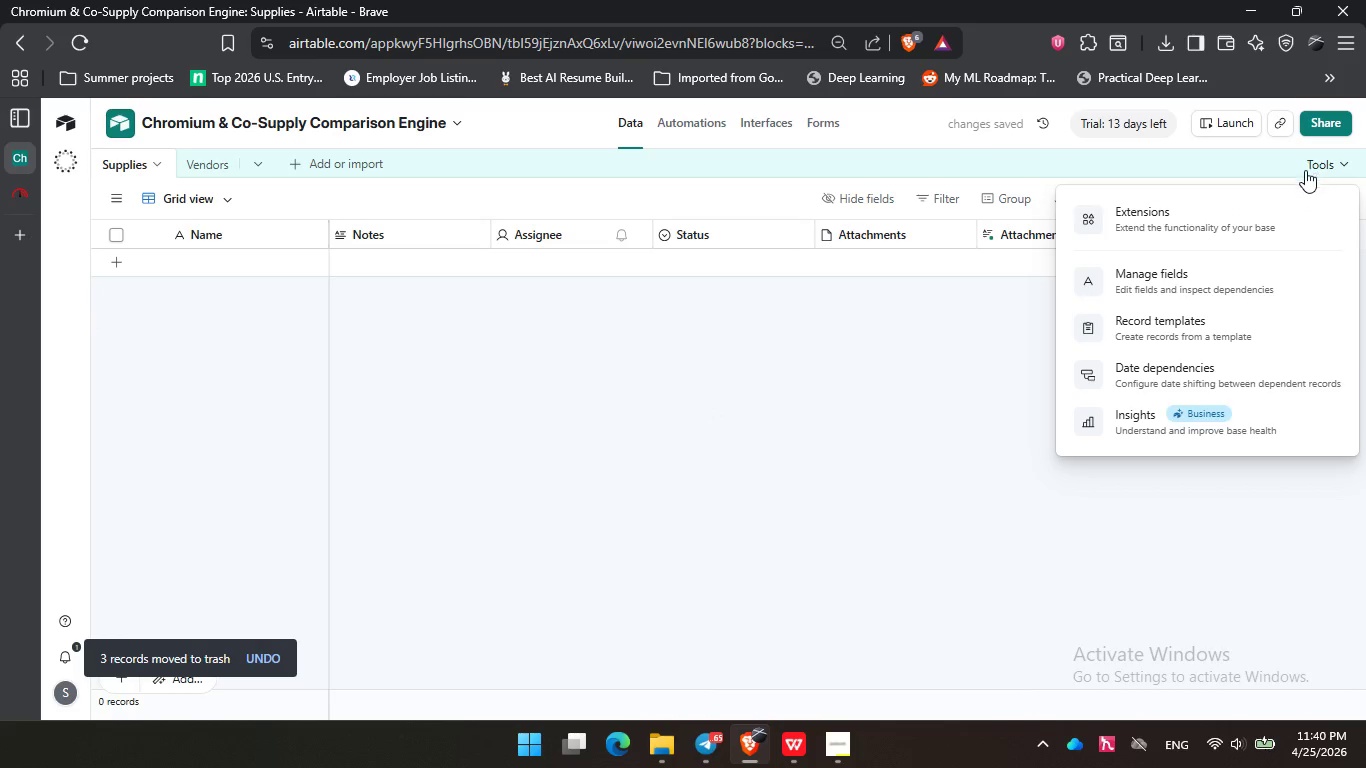 
left_click([1190, 282])
 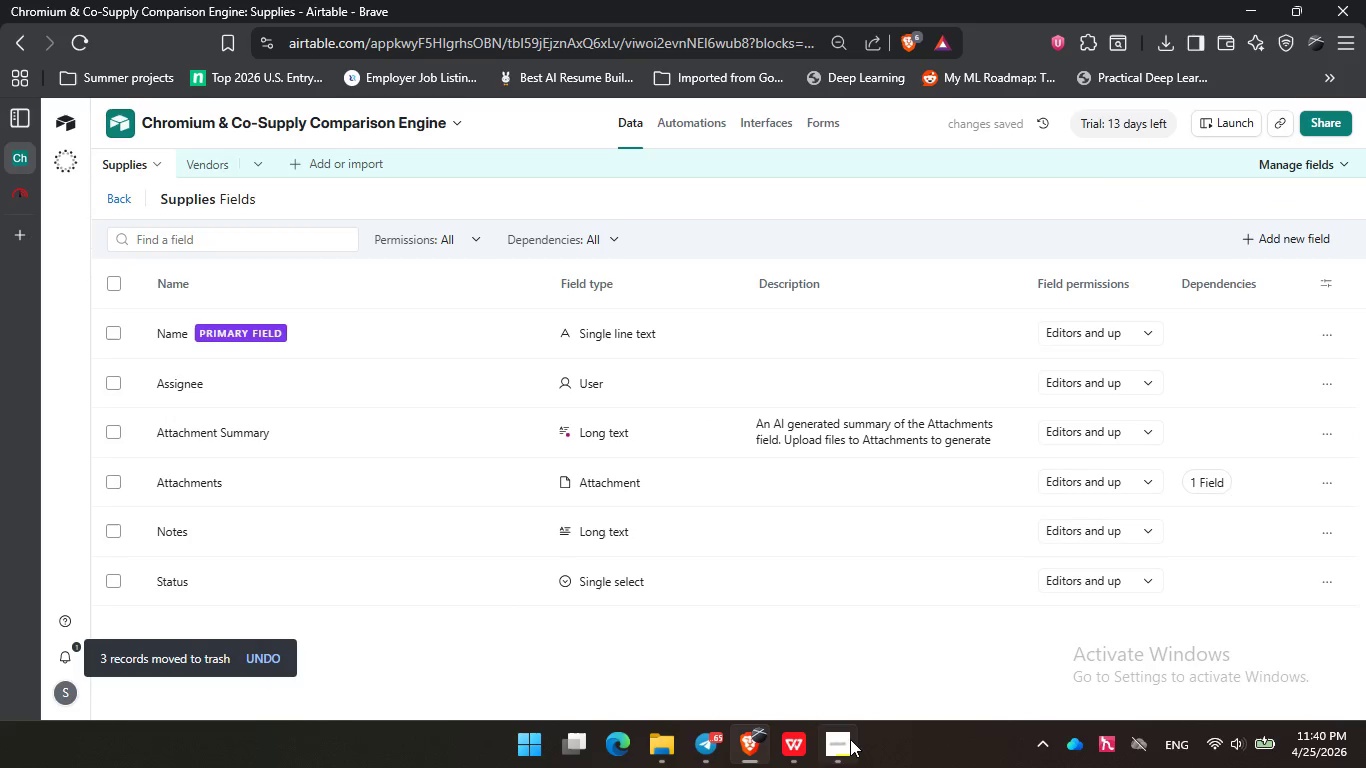 
left_click([795, 749])
 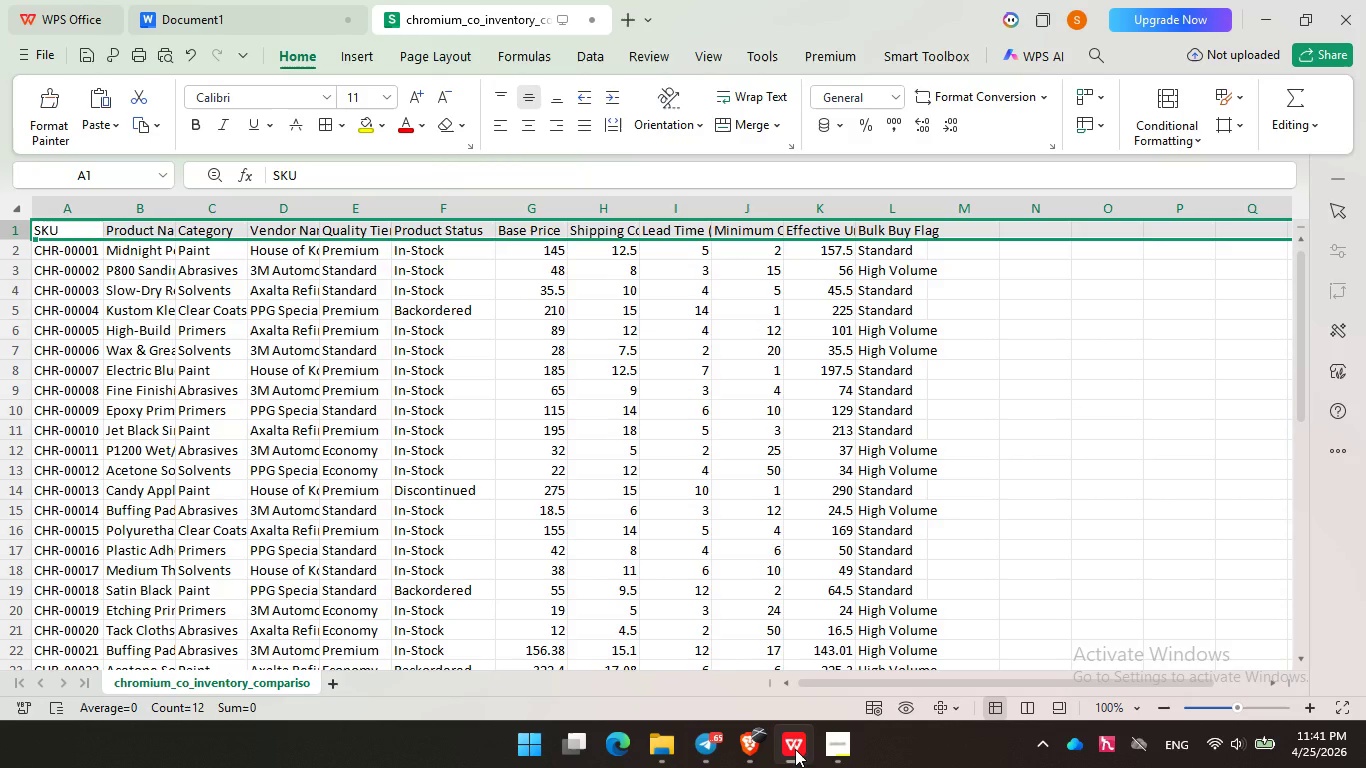 
wait(24.16)
 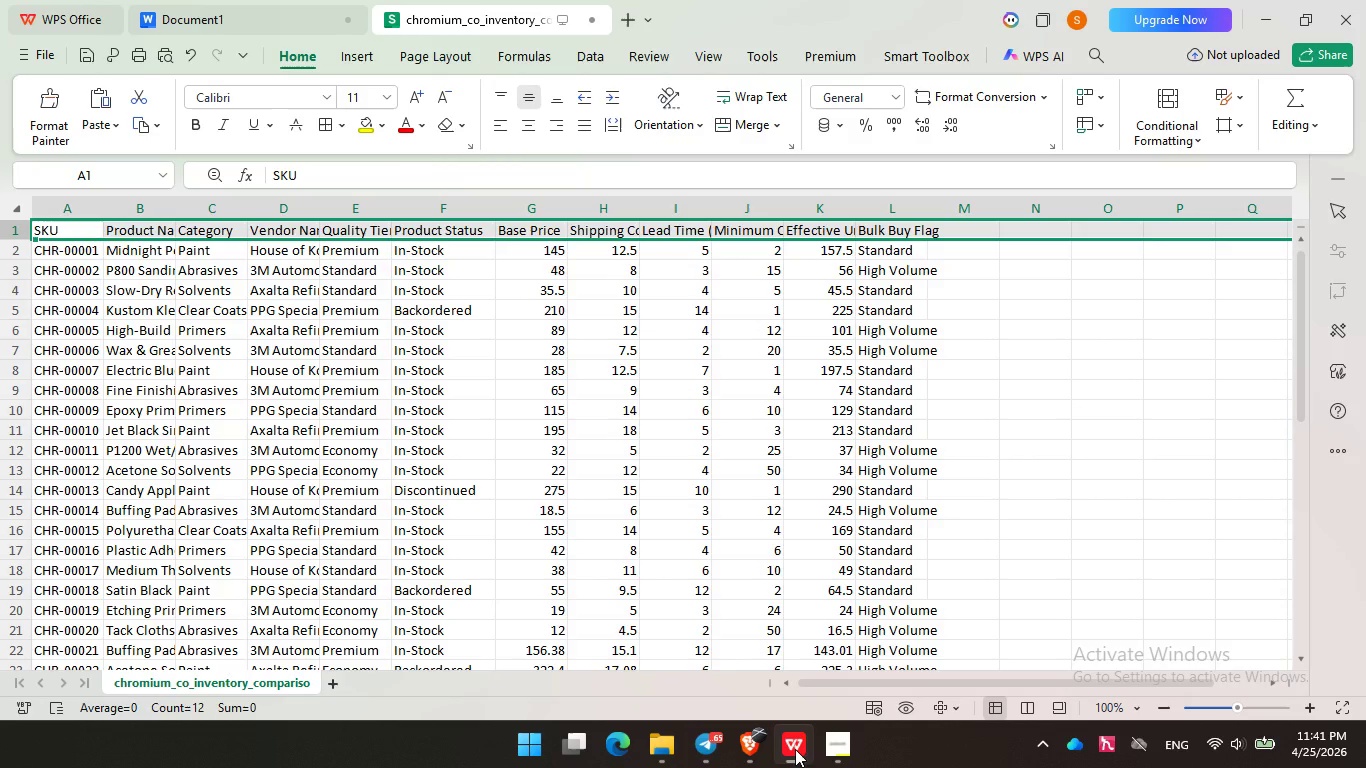 
double_click([856, 210])
 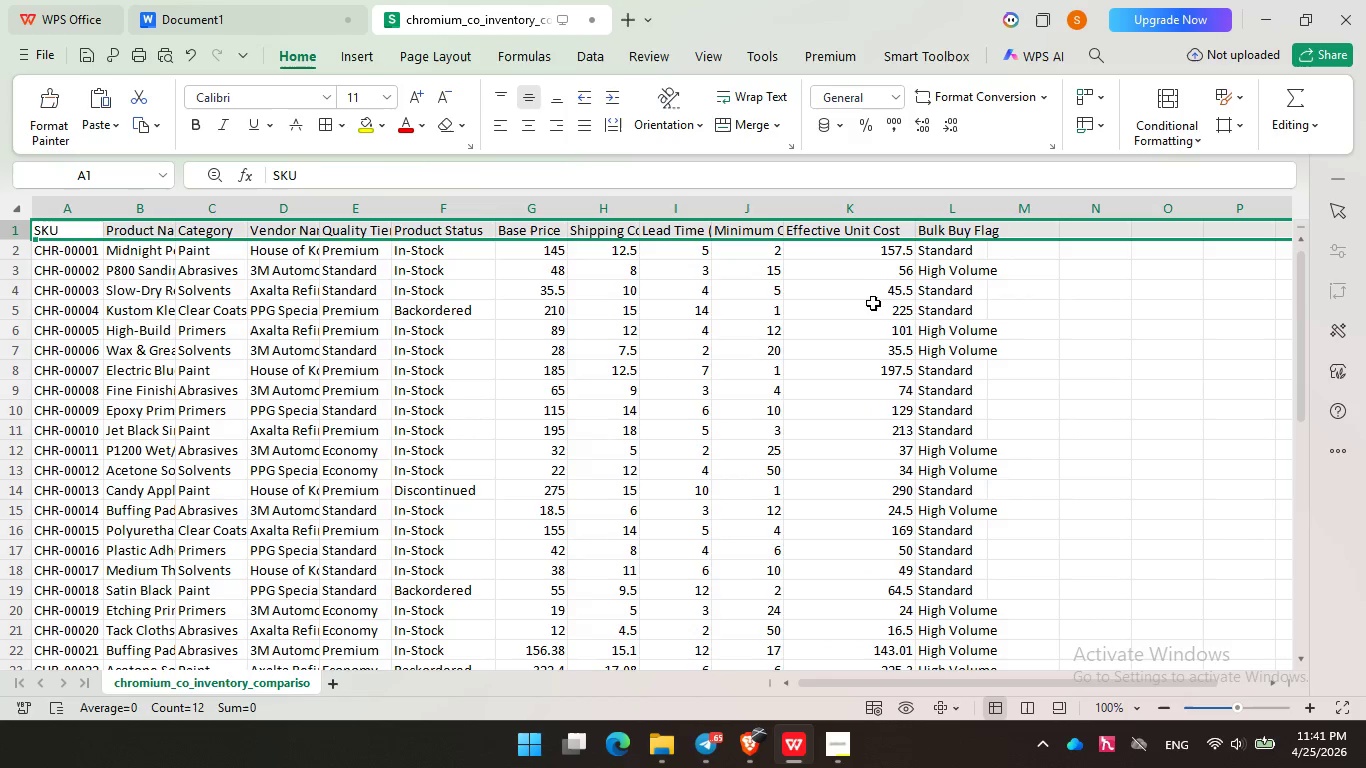 
left_click([841, 754])